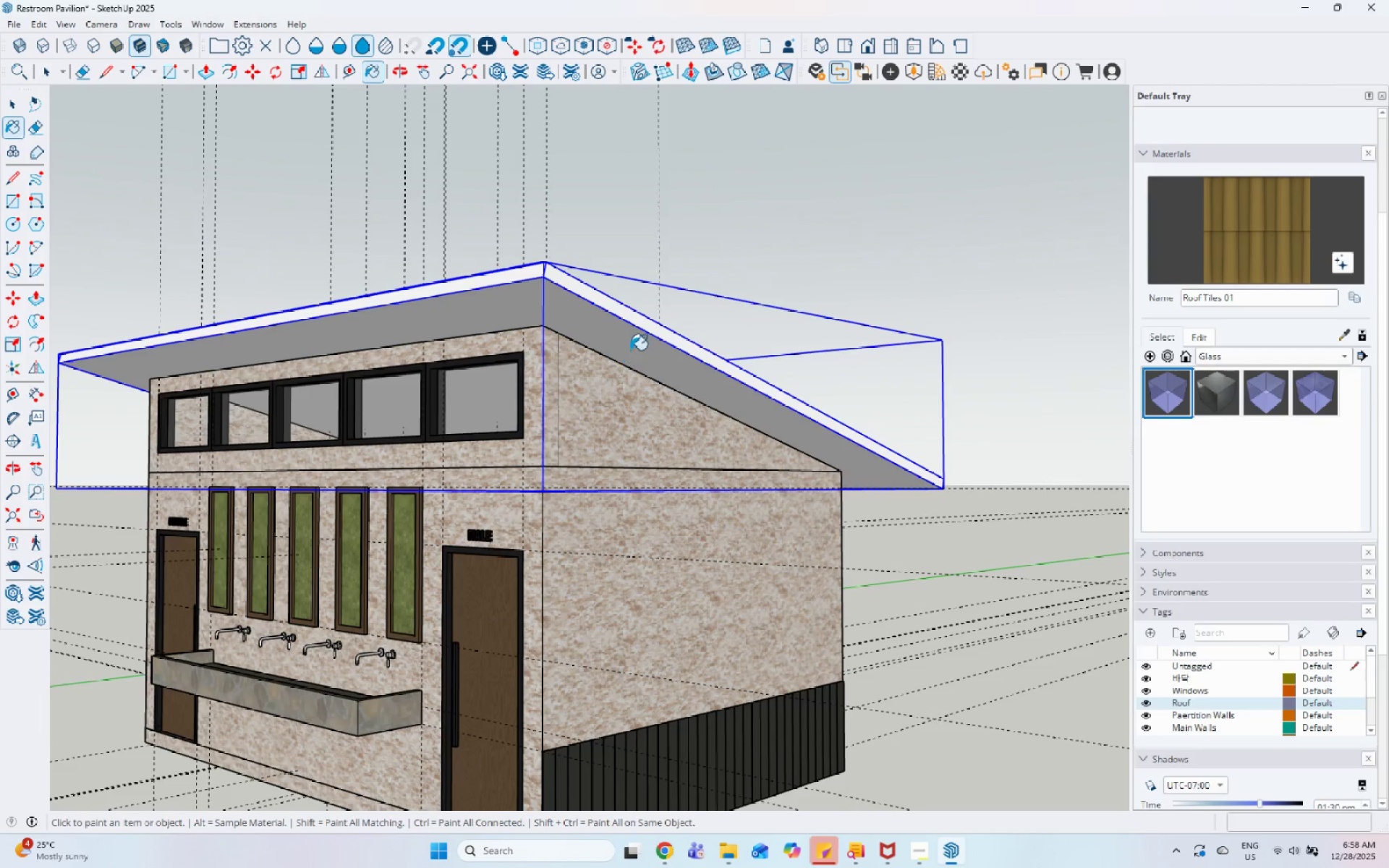 
left_click([630, 348])
 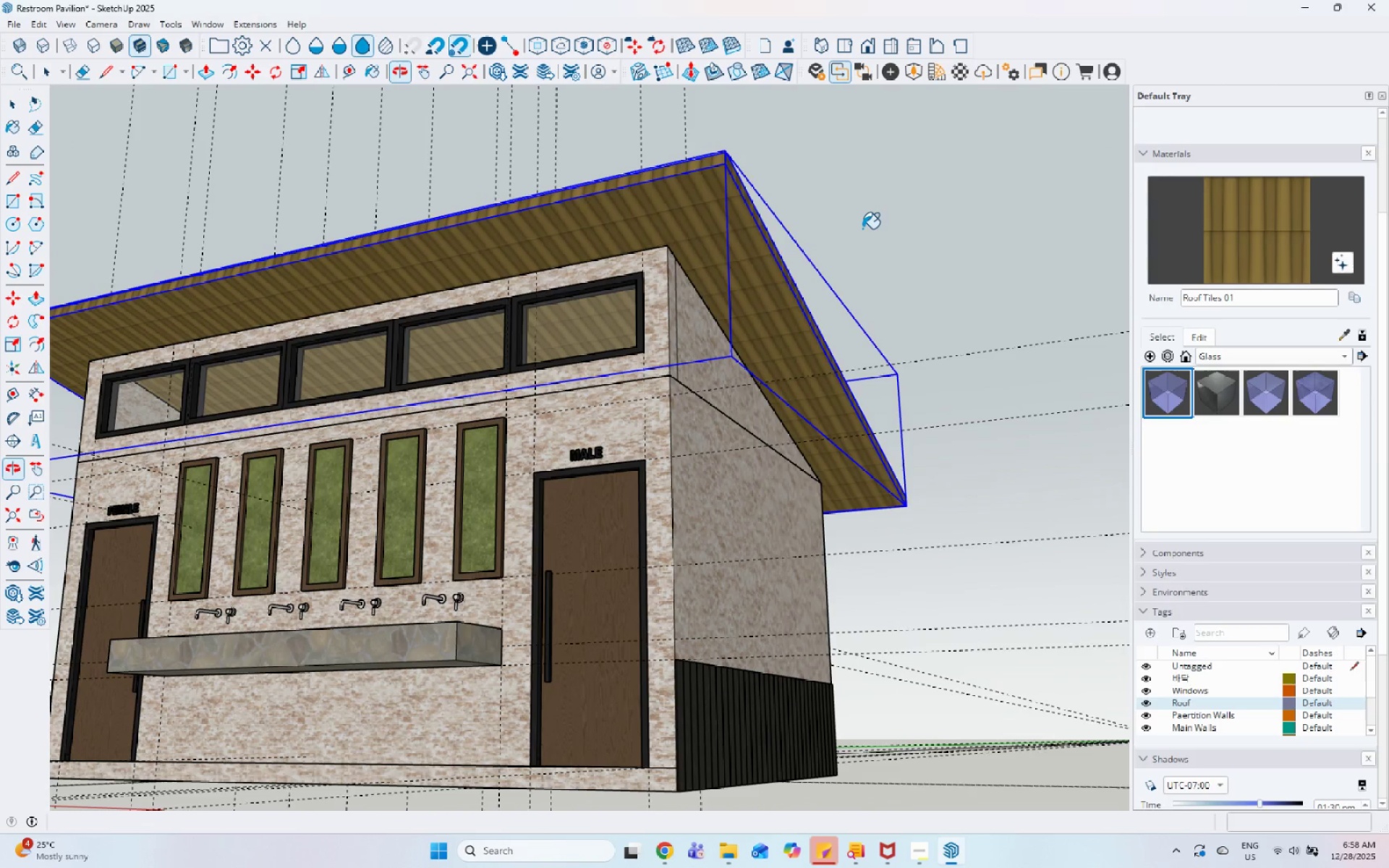 
key(Space)
 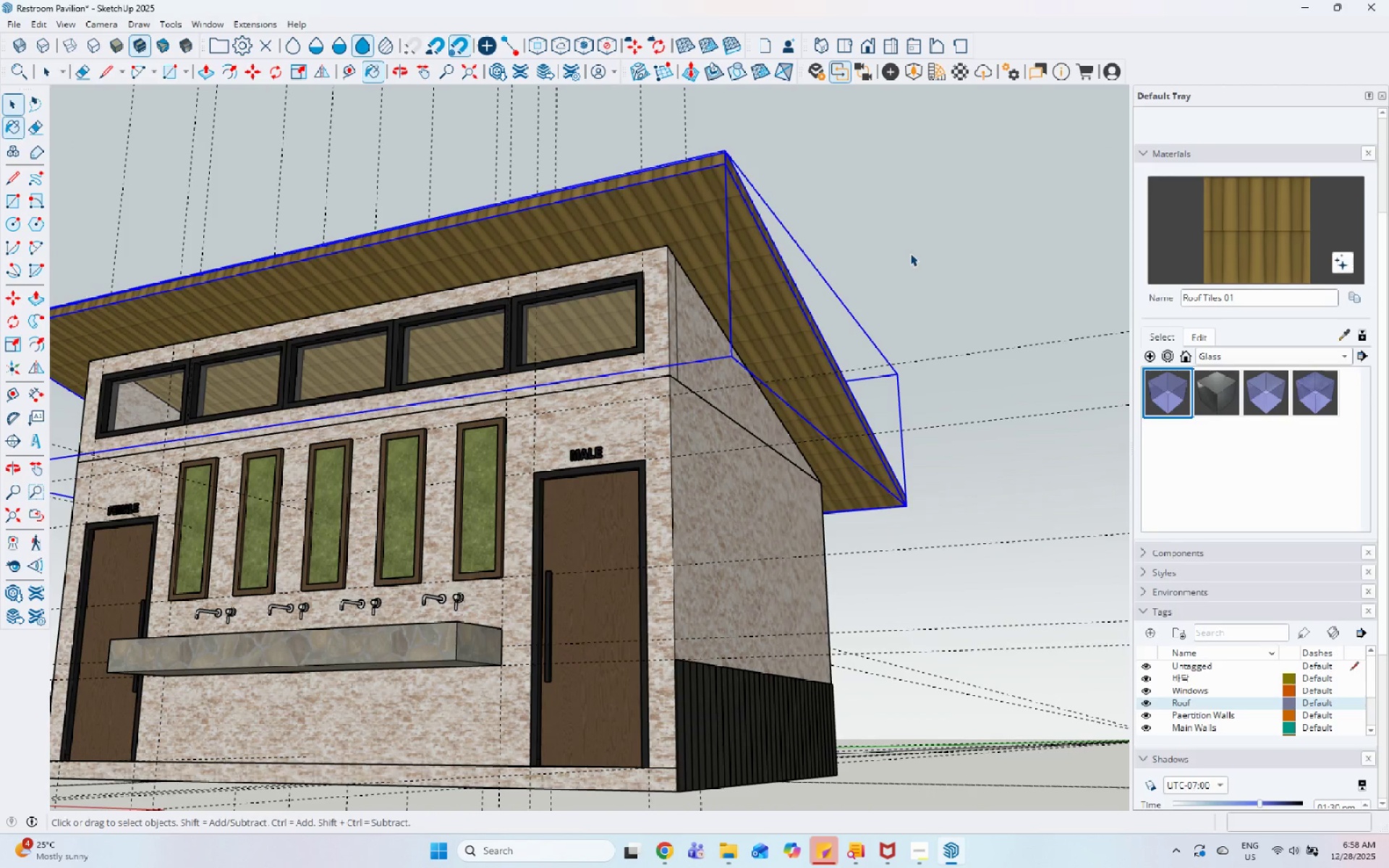 
left_click([910, 253])
 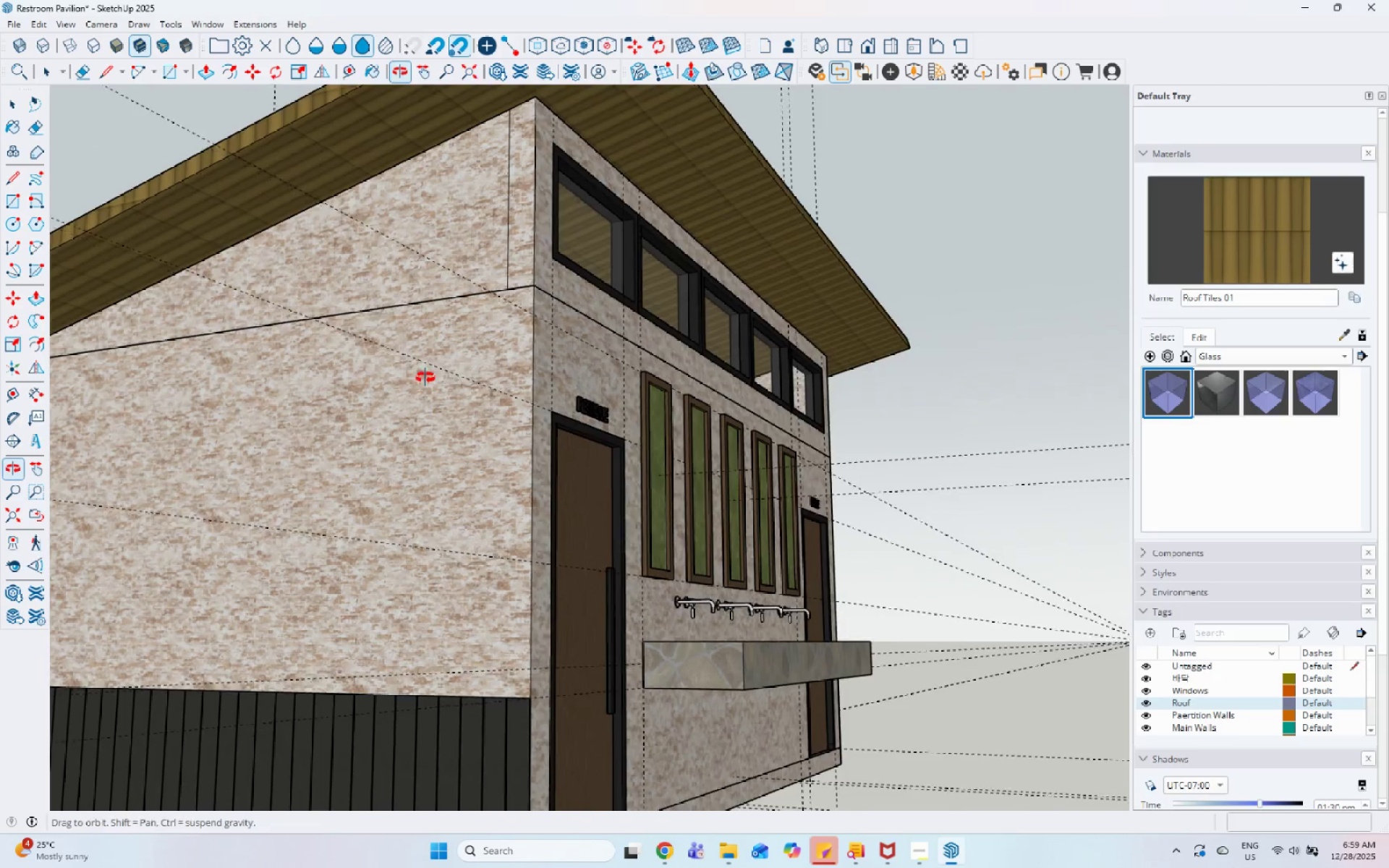 
scroll: coordinate [634, 341], scroll_direction: down, amount: 6.0
 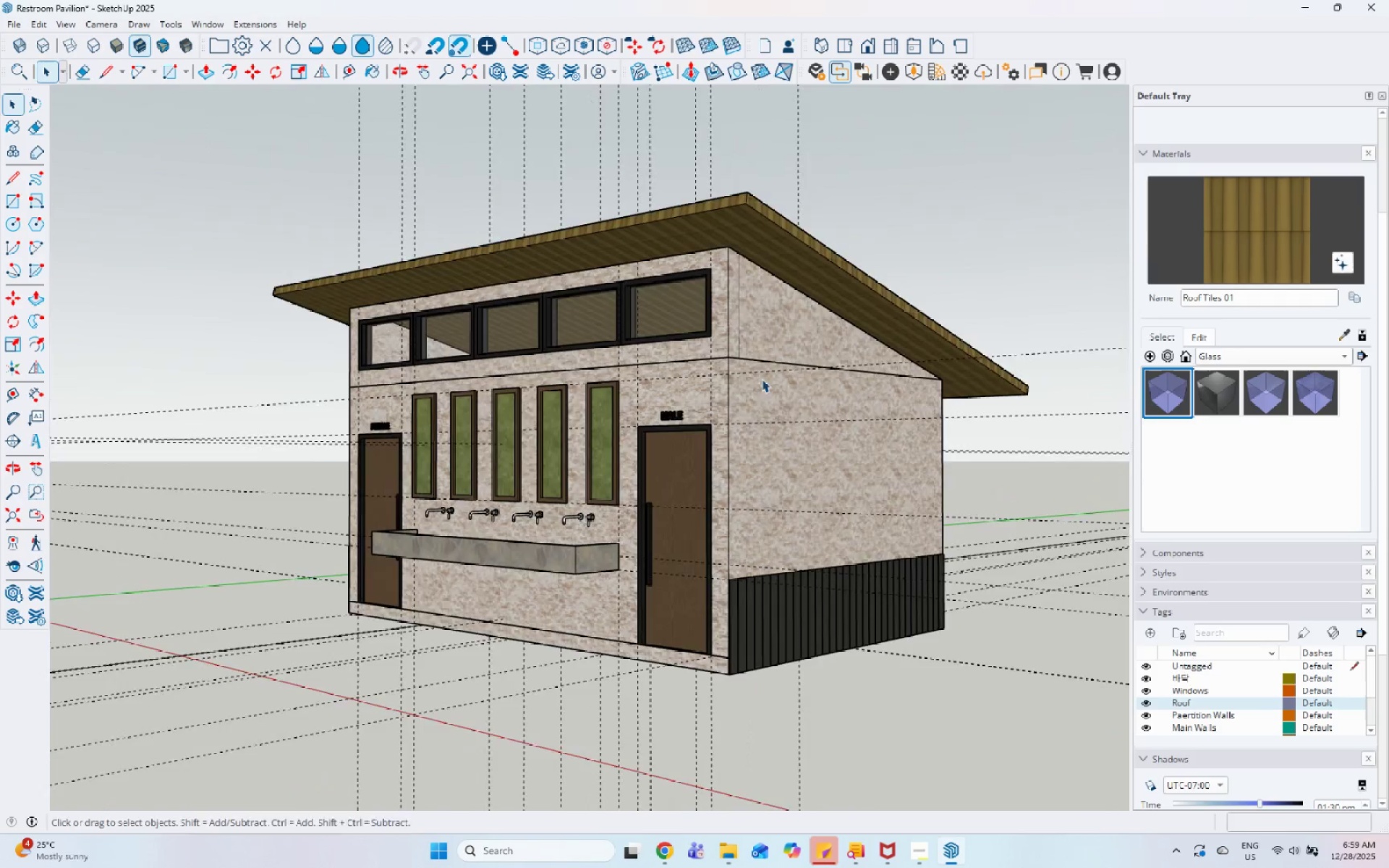 
scroll: coordinate [861, 384], scroll_direction: up, amount: 2.0
 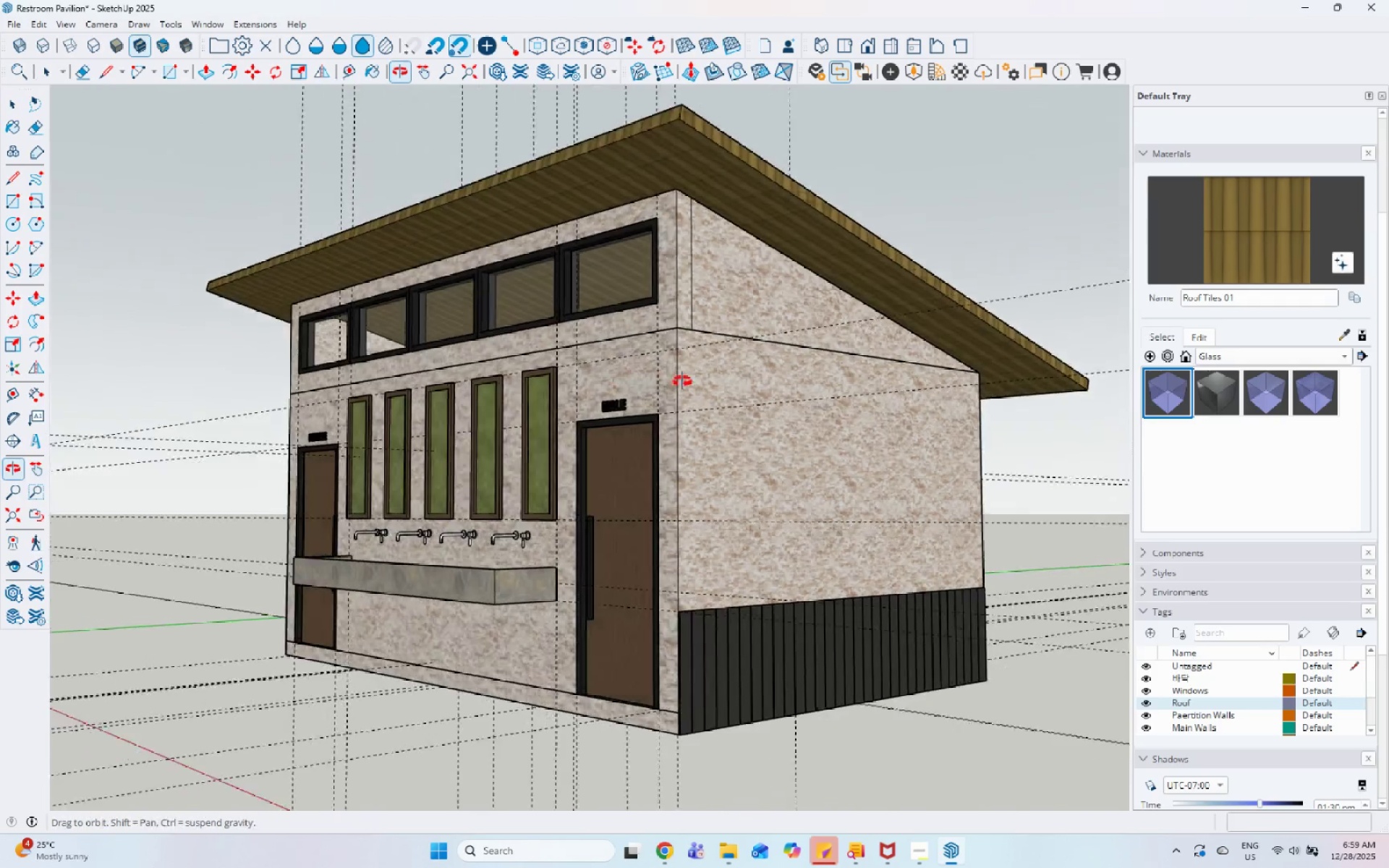 
scroll: coordinate [768, 399], scroll_direction: down, amount: 4.0
 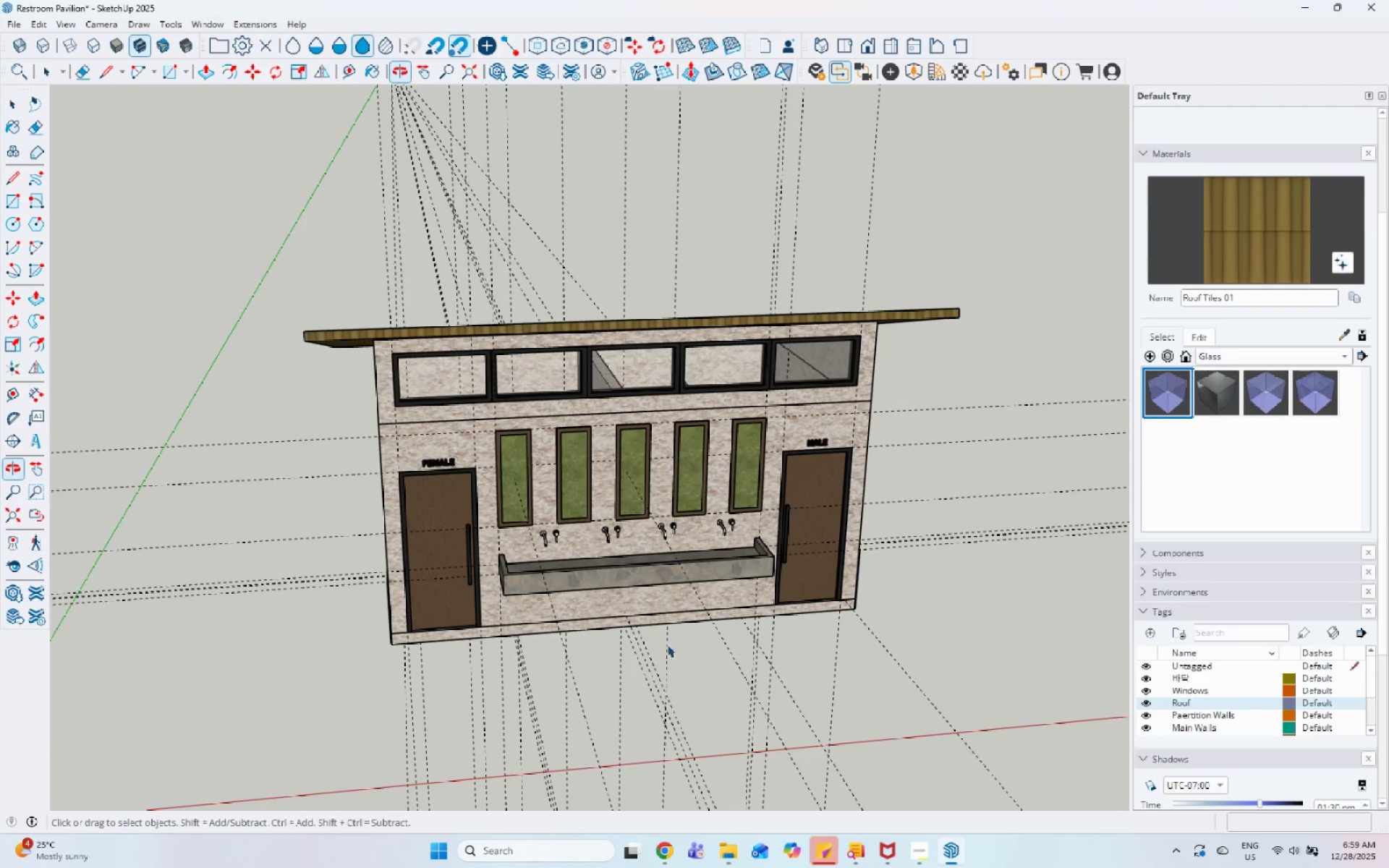 
left_click_drag(start_coordinate=[3, 203], to_coordinate=[12, 204])
 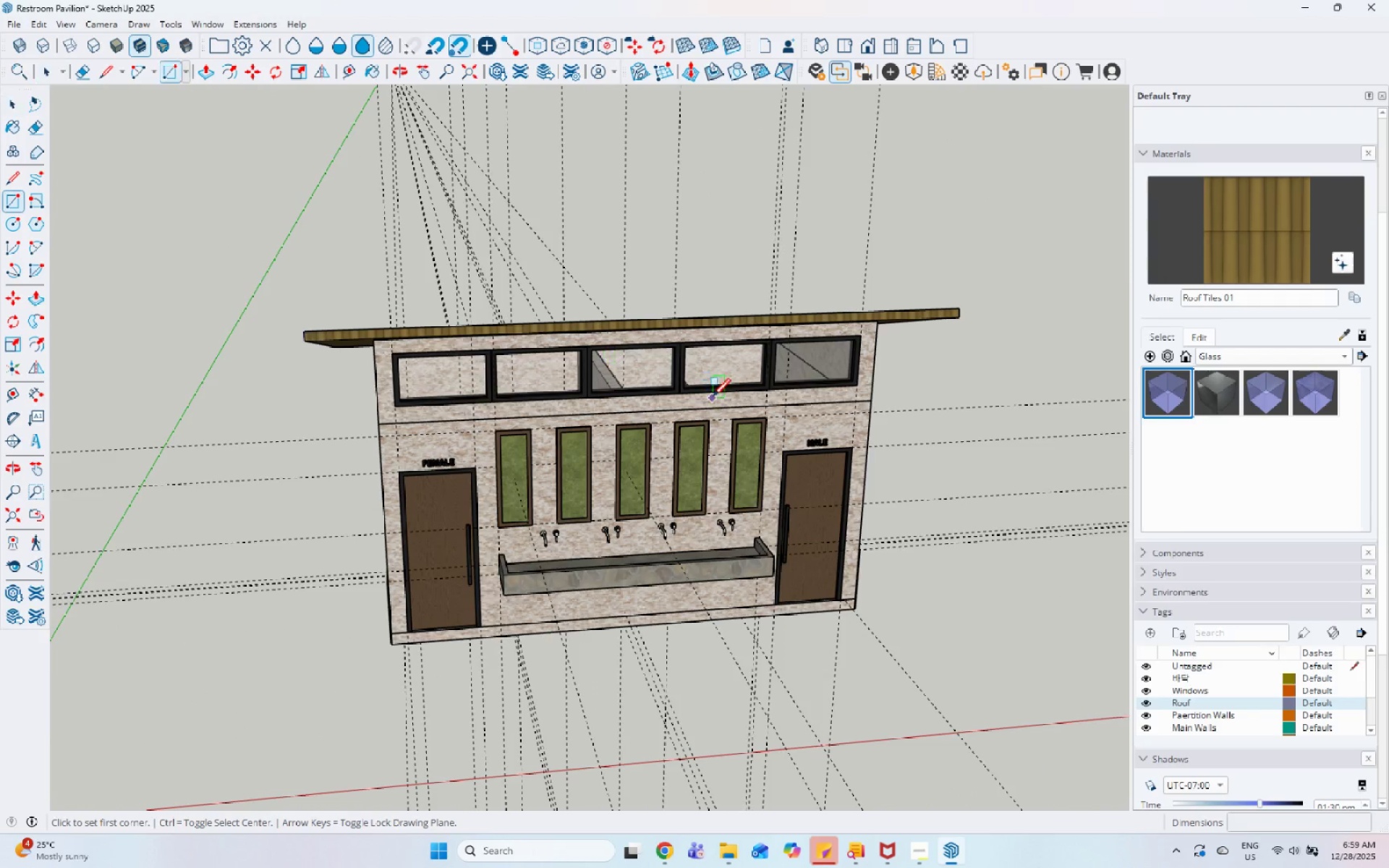 
scroll: coordinate [712, 414], scroll_direction: down, amount: 4.0
 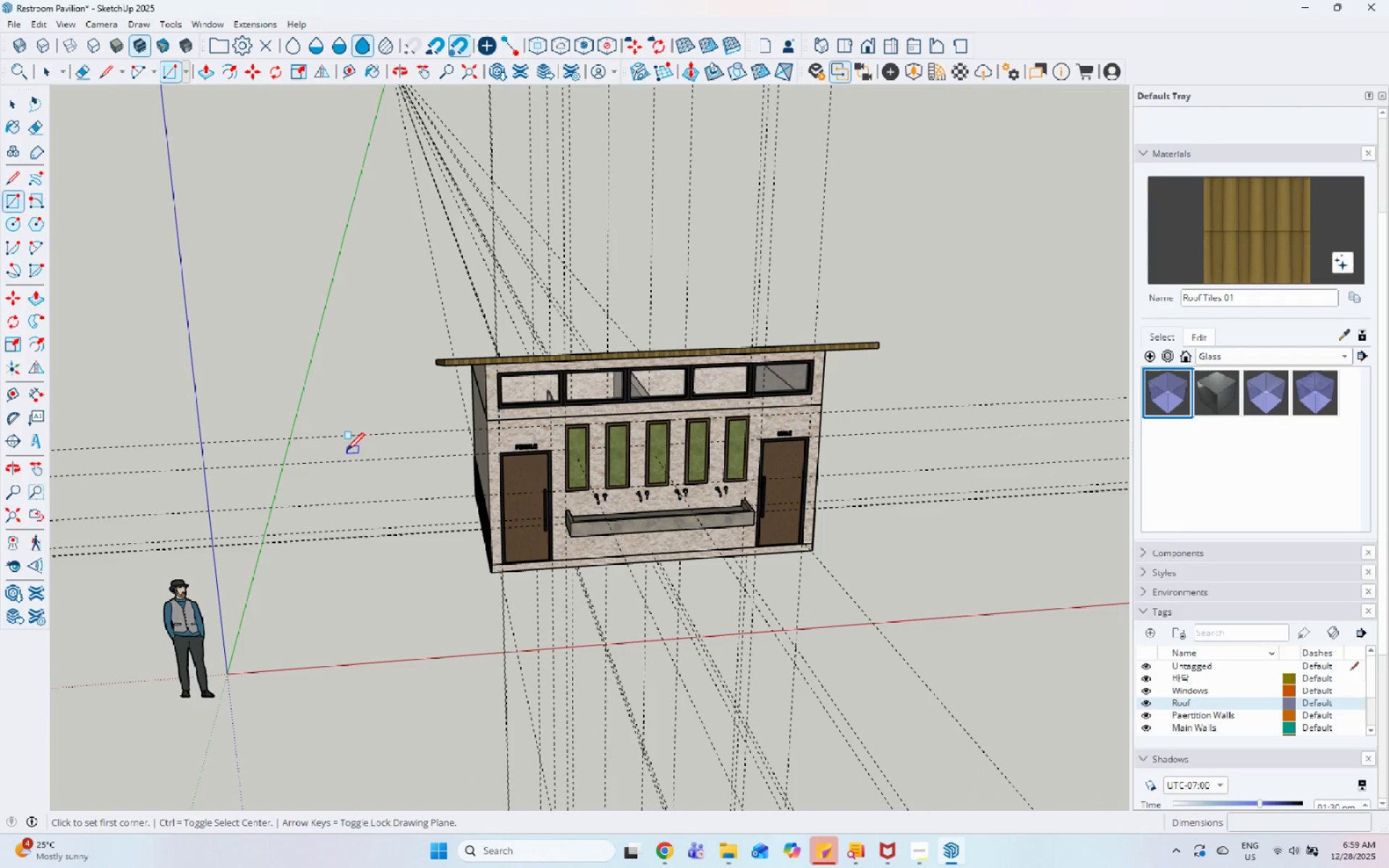 
left_click([345, 437])
 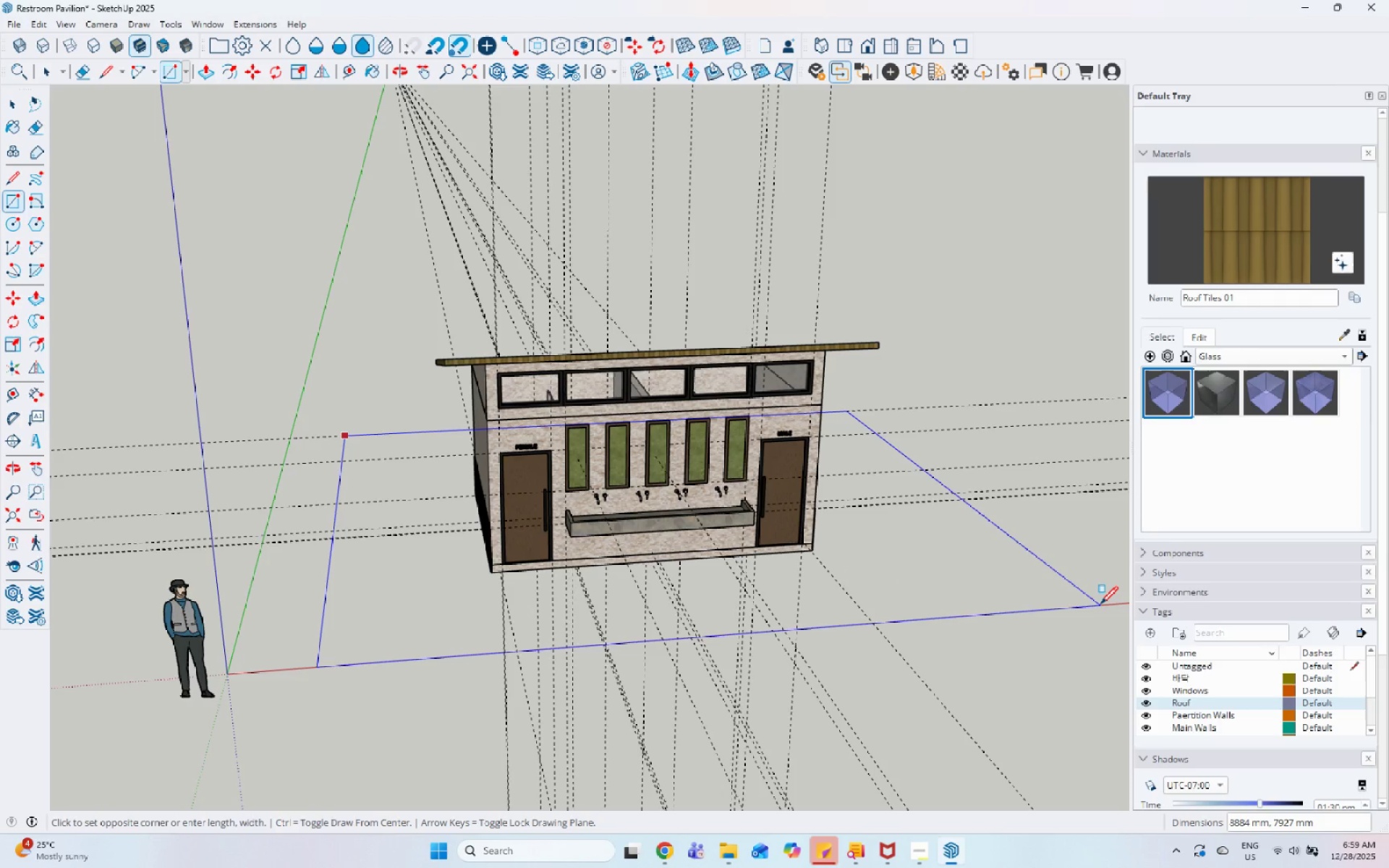 
wait(7.92)
 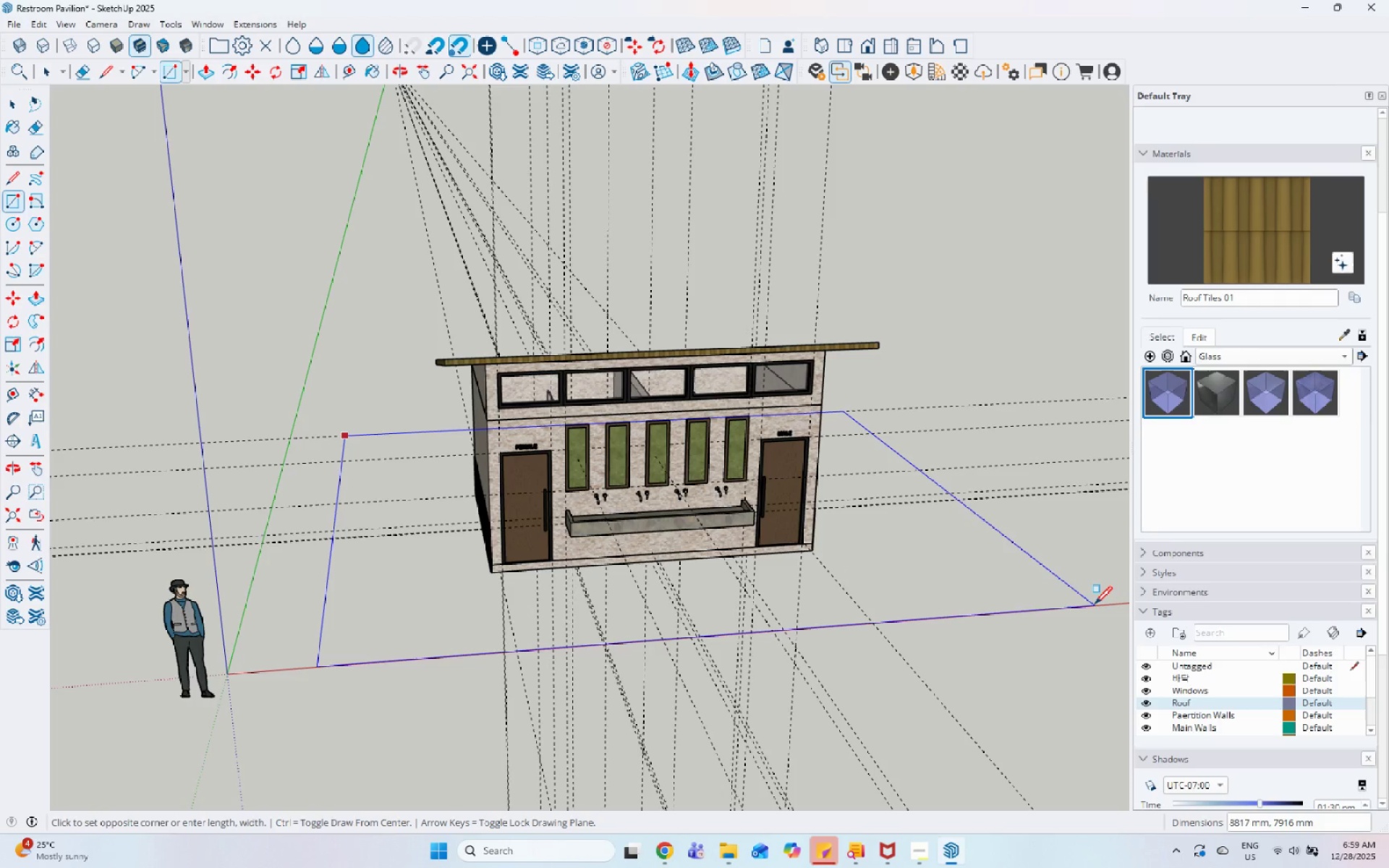 
left_click([1112, 604])
 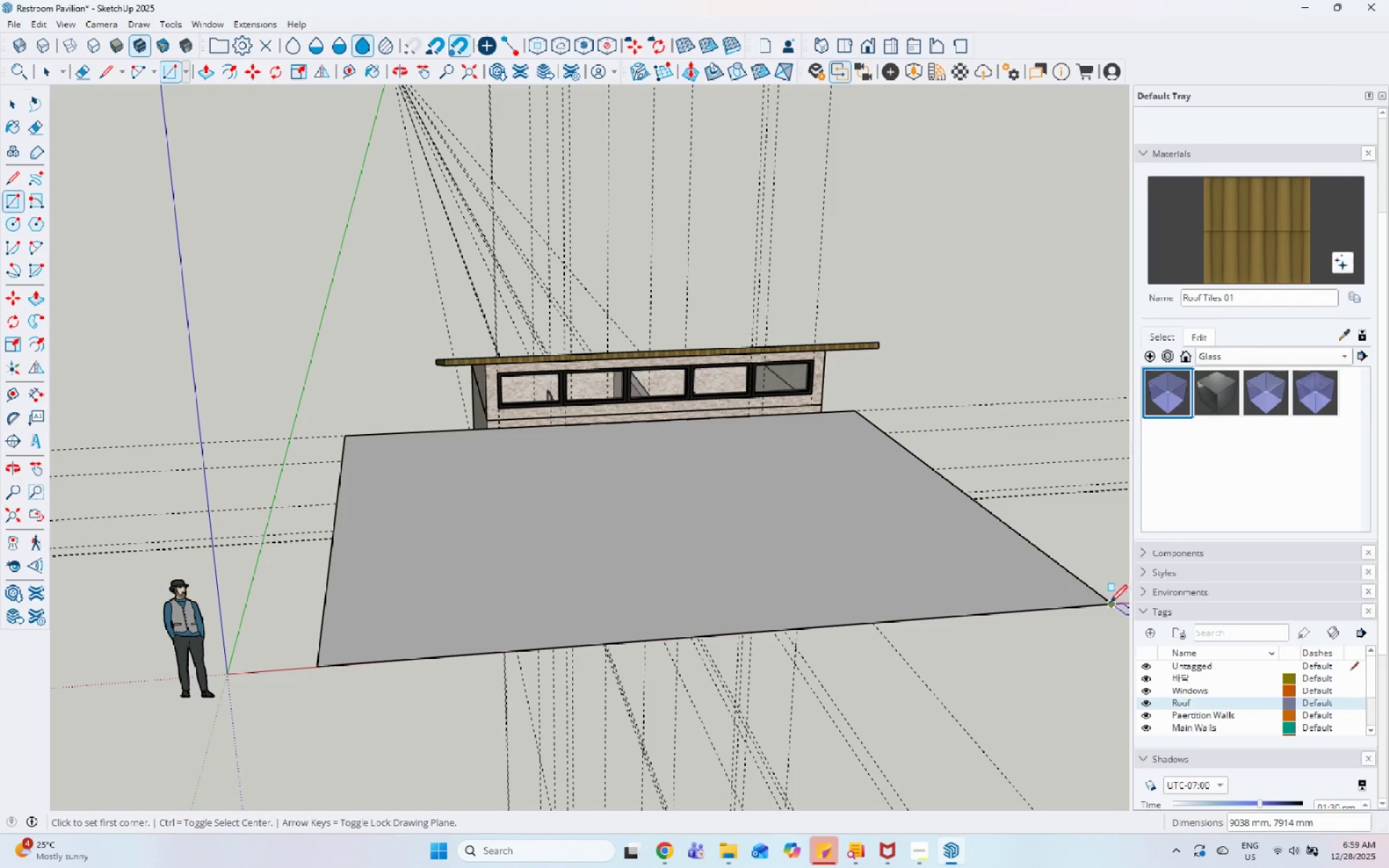 
key(Space)
 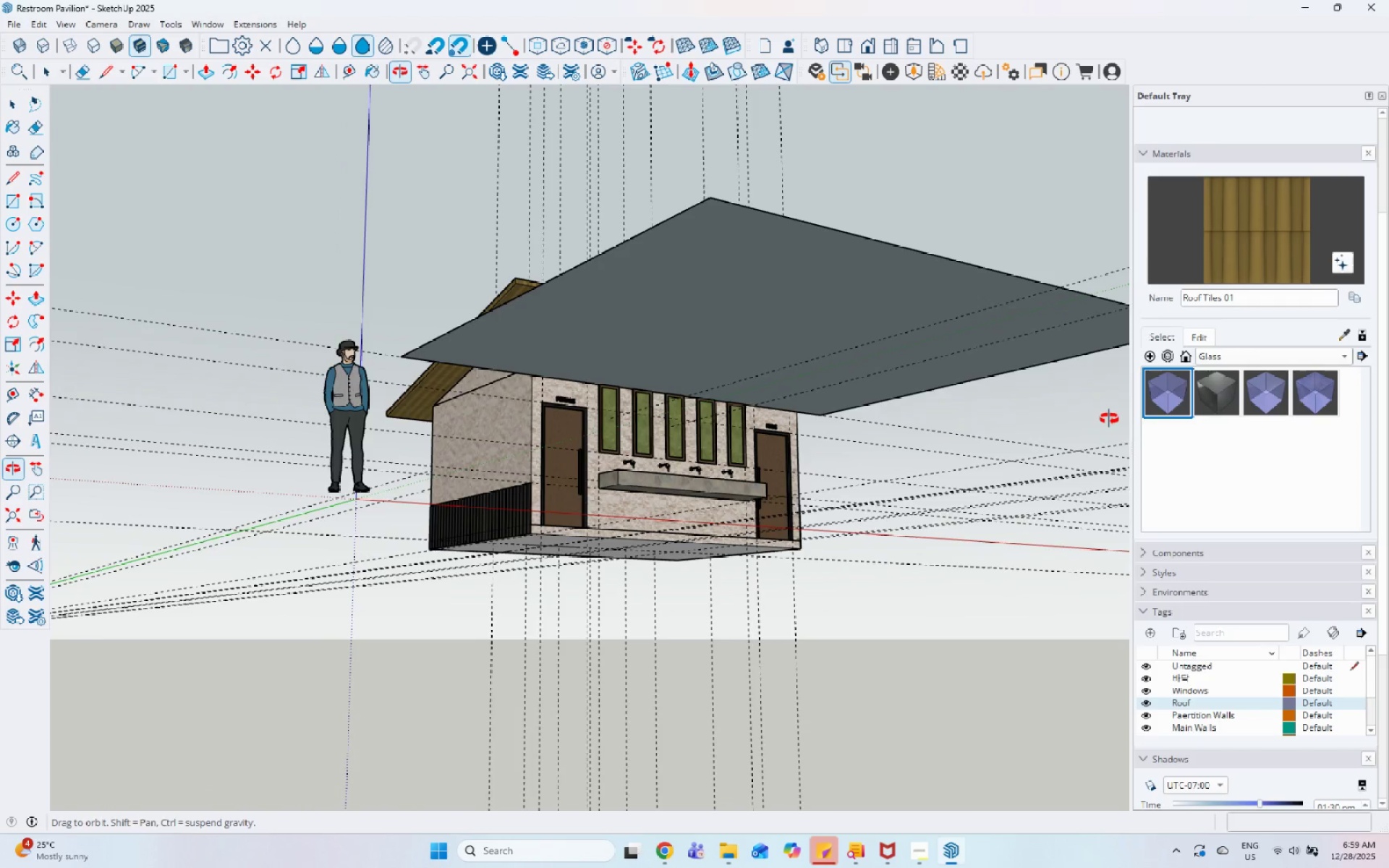 
key(Control+Z)
 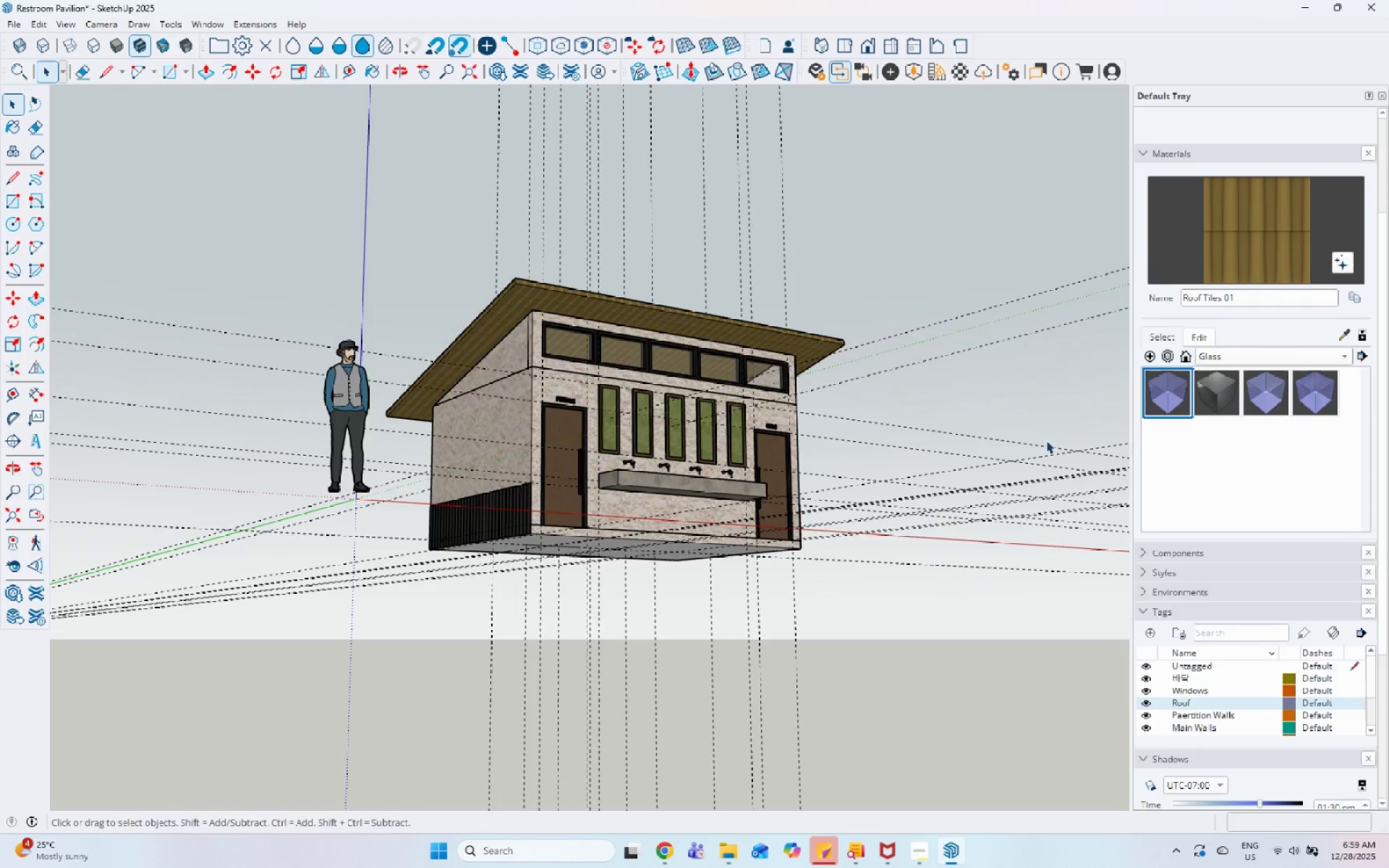 
scroll: coordinate [1038, 450], scroll_direction: down, amount: 1.0
 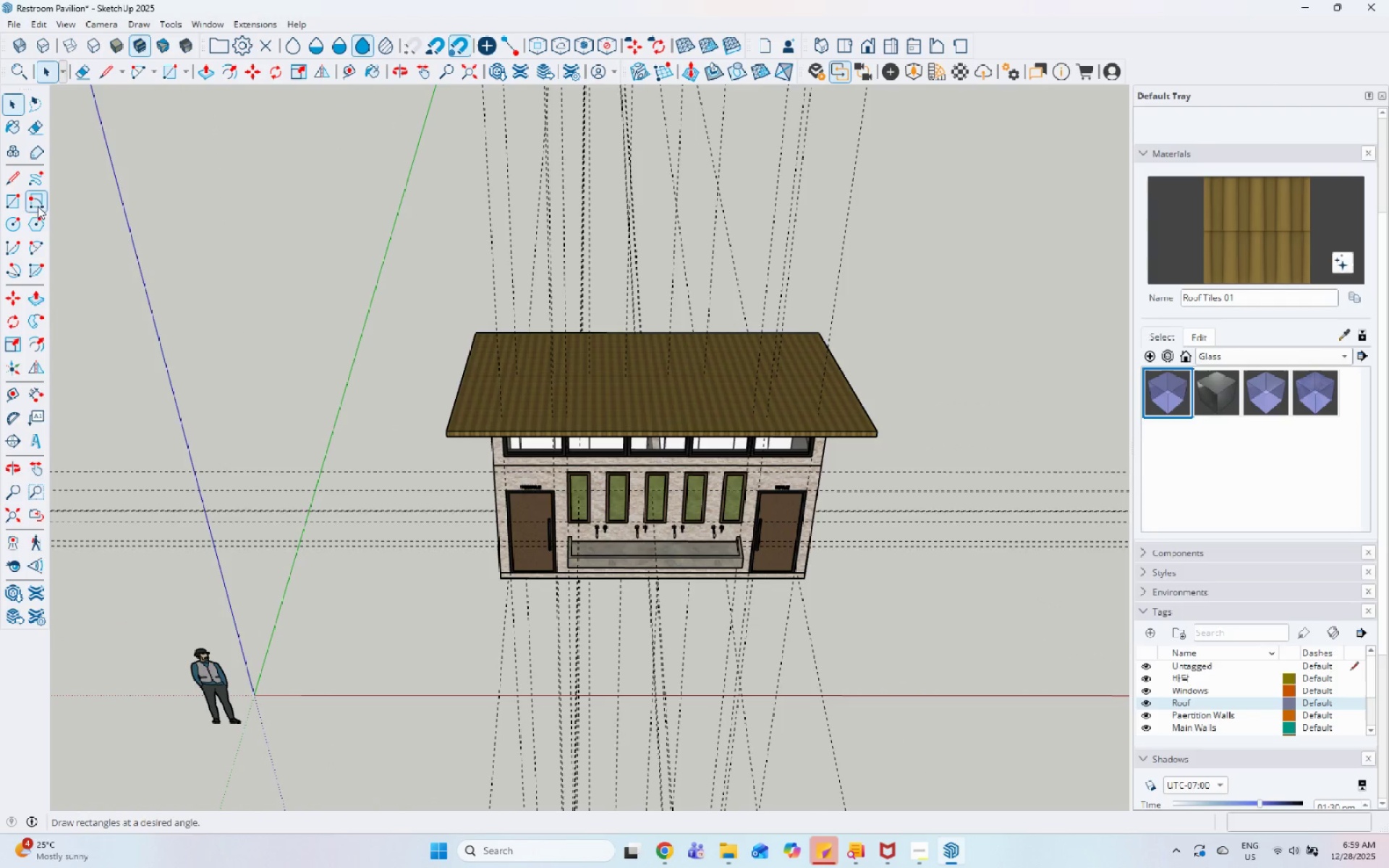 
left_click([14, 205])
 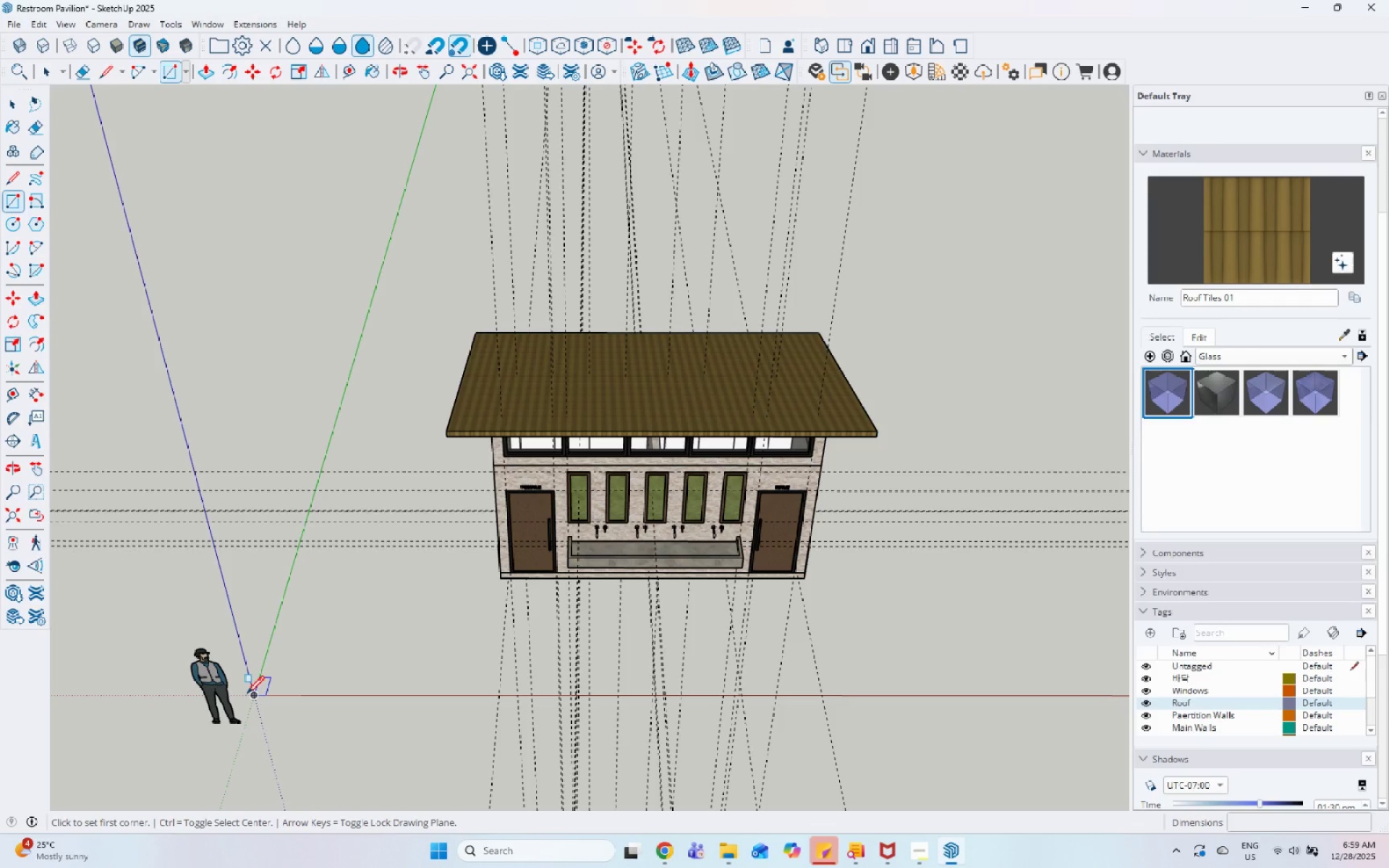 
scroll: coordinate [377, 555], scroll_direction: down, amount: 5.0
 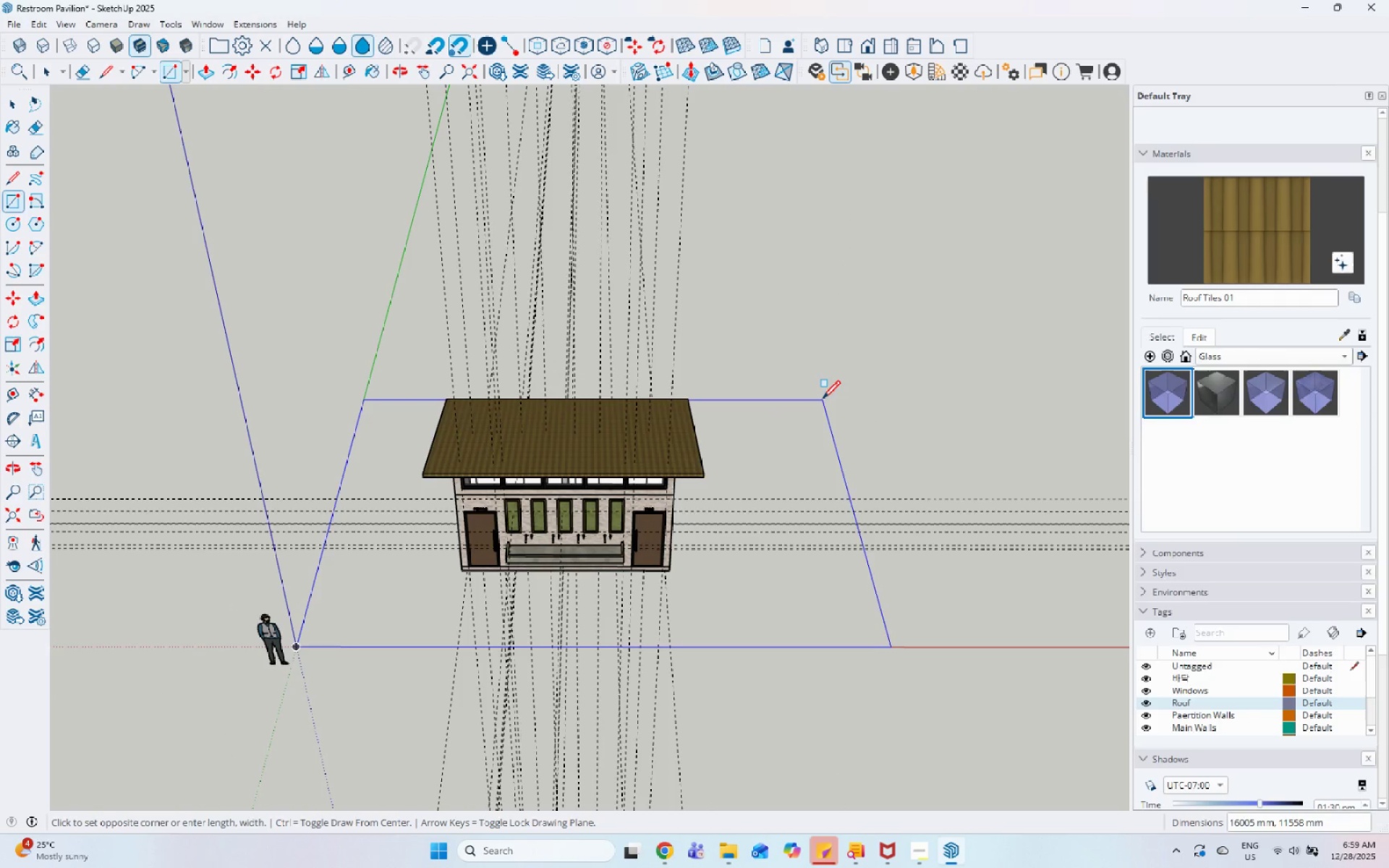 
left_click([814, 400])
 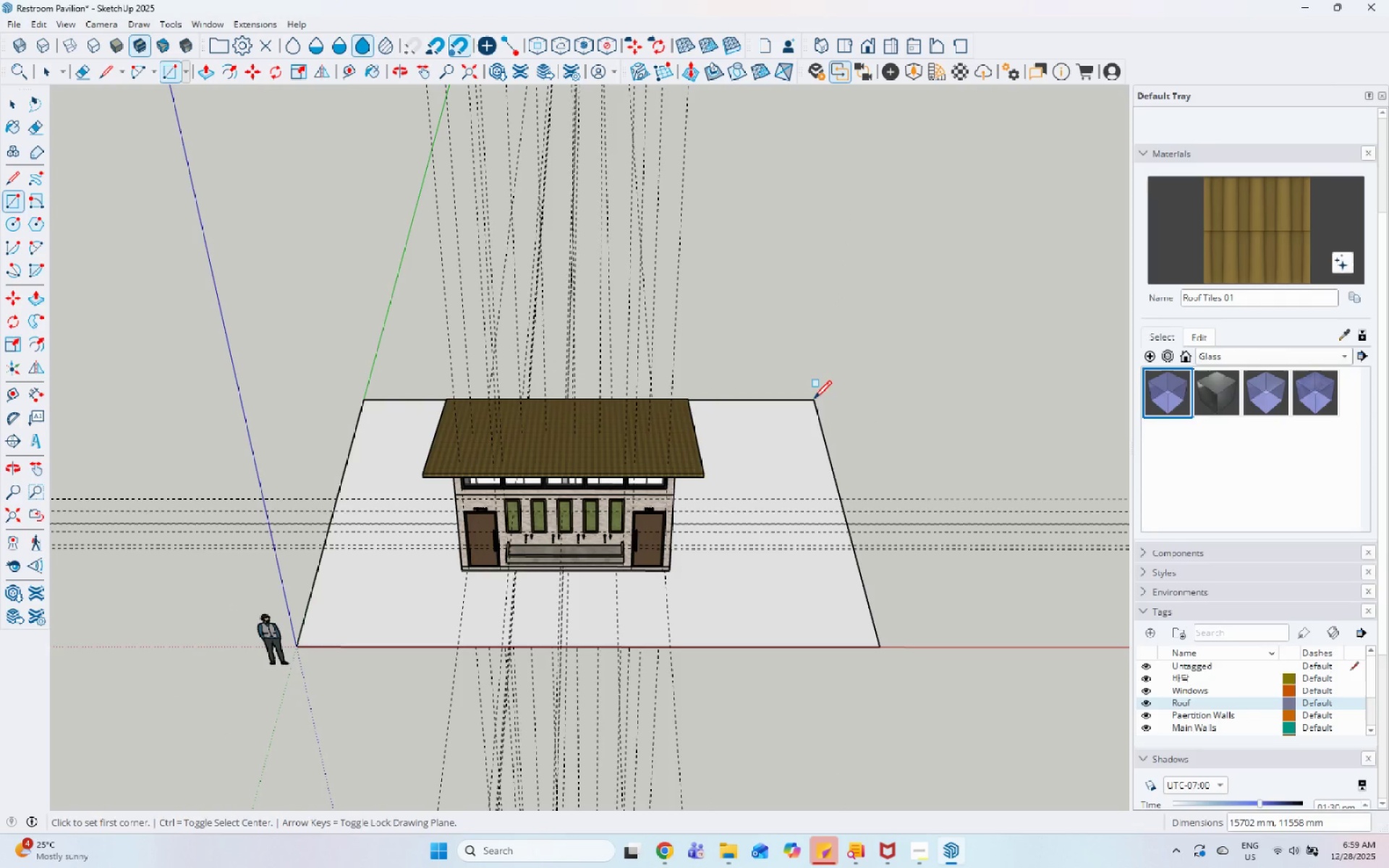 
key(Space)
 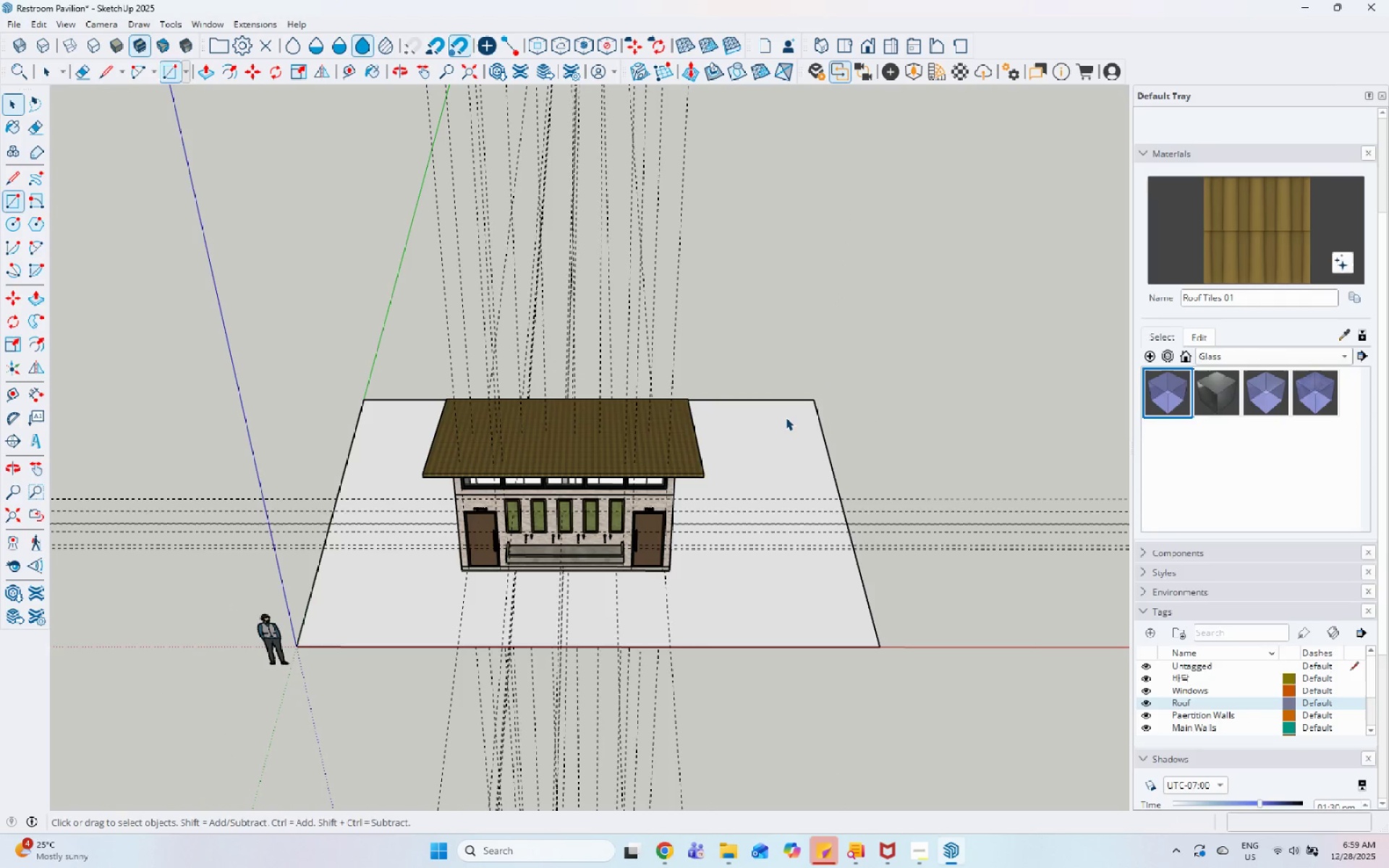 
double_click([786, 417])
 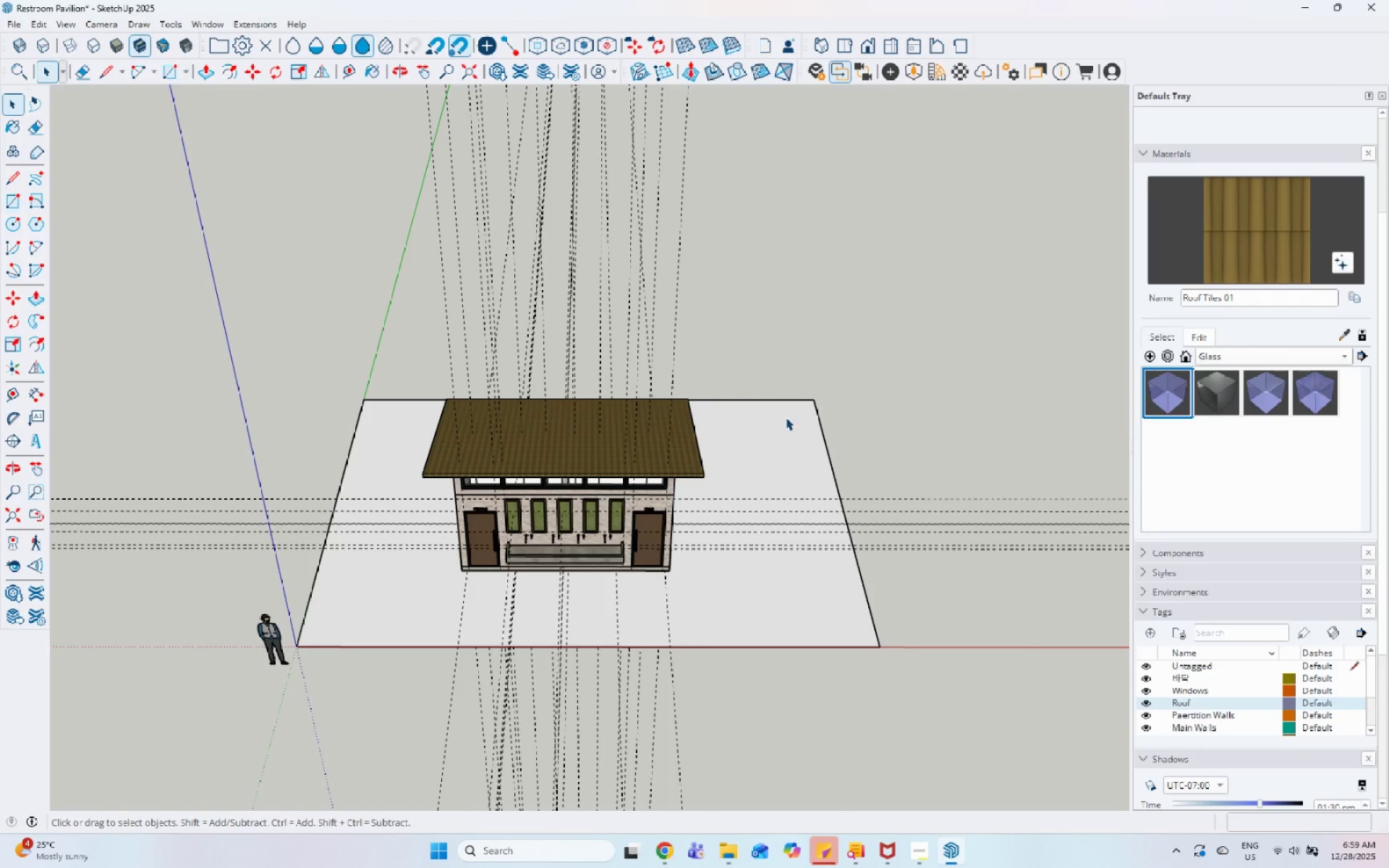 
triple_click([786, 417])
 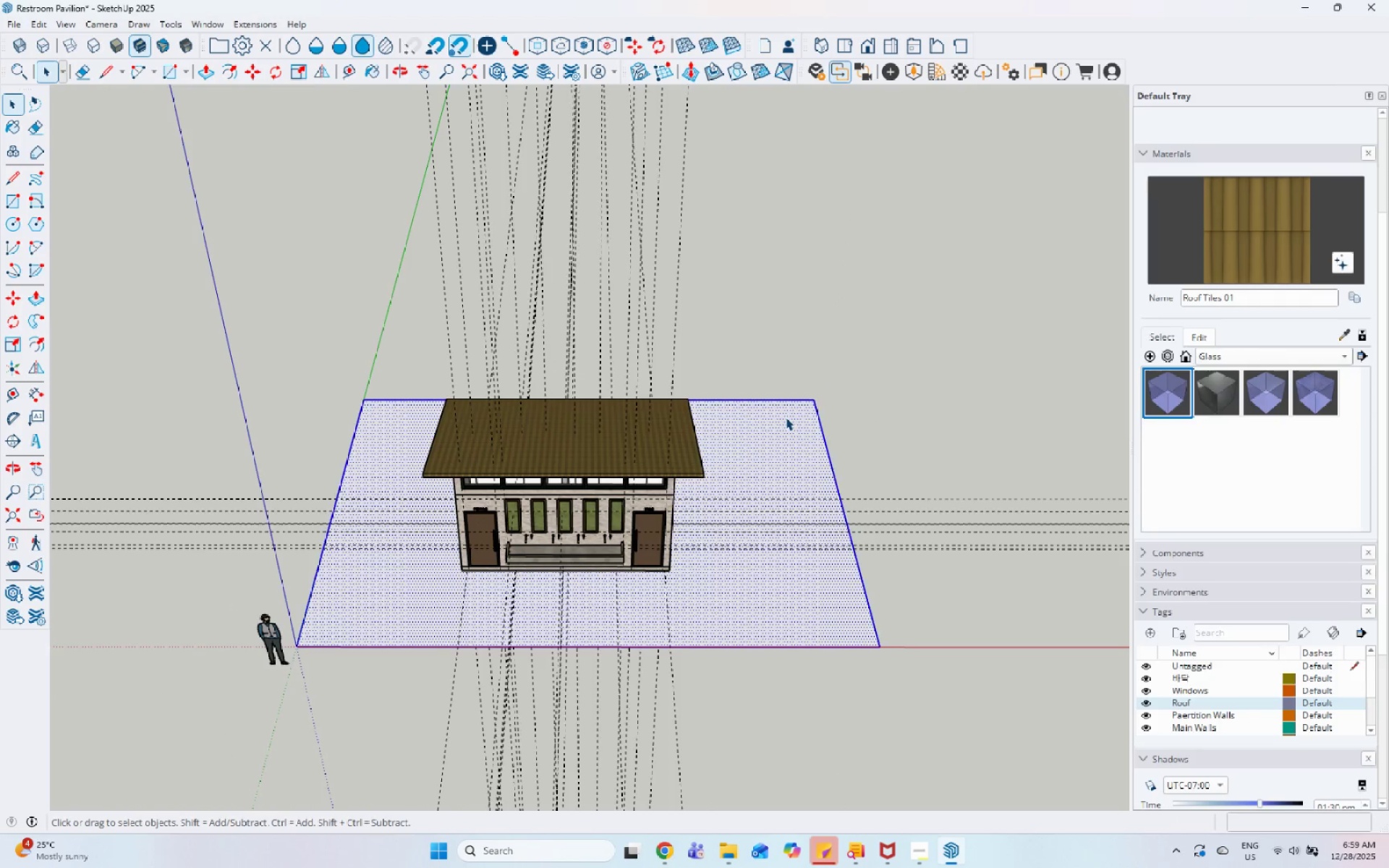 
right_click([786, 417])
 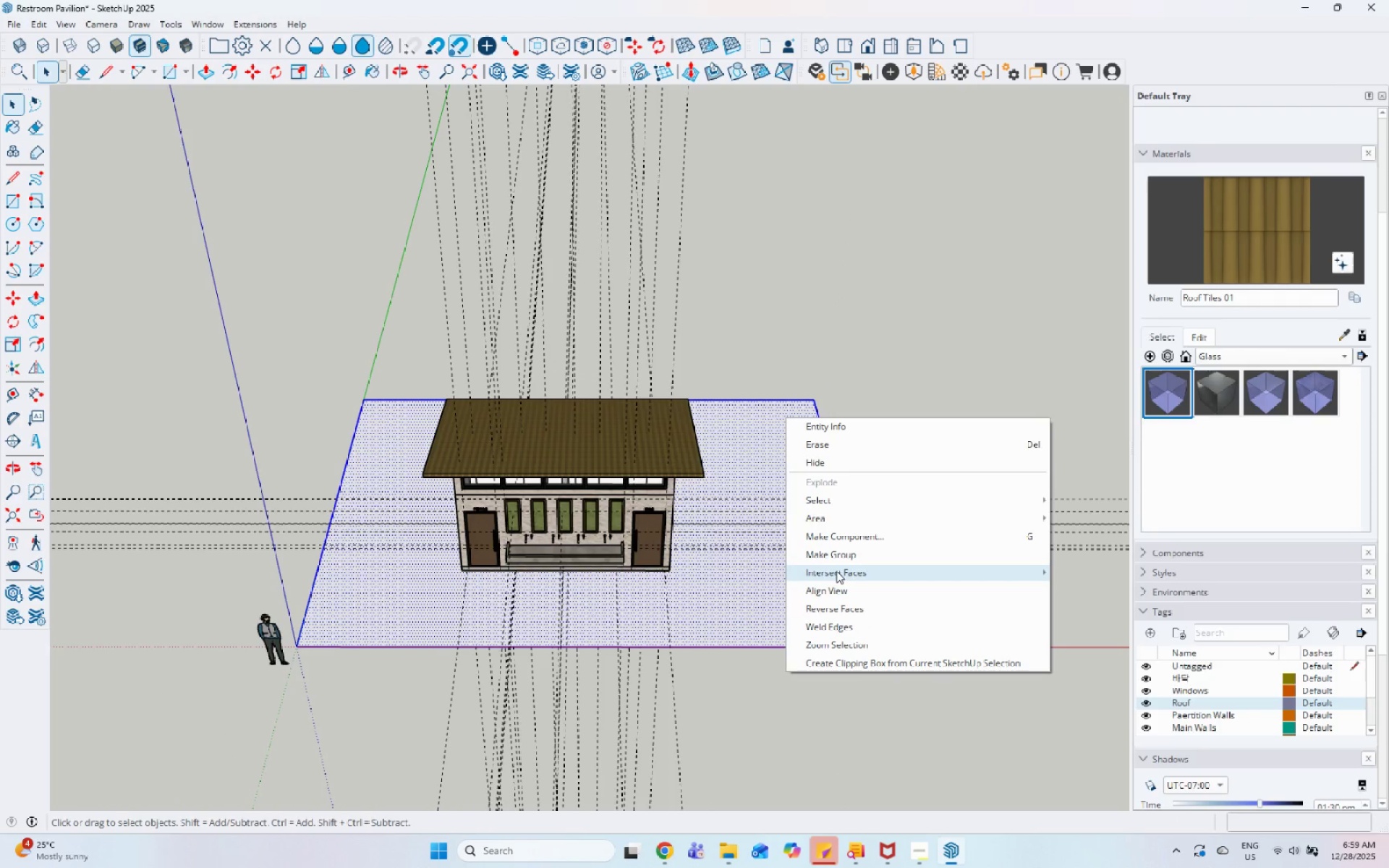 
left_click([843, 553])
 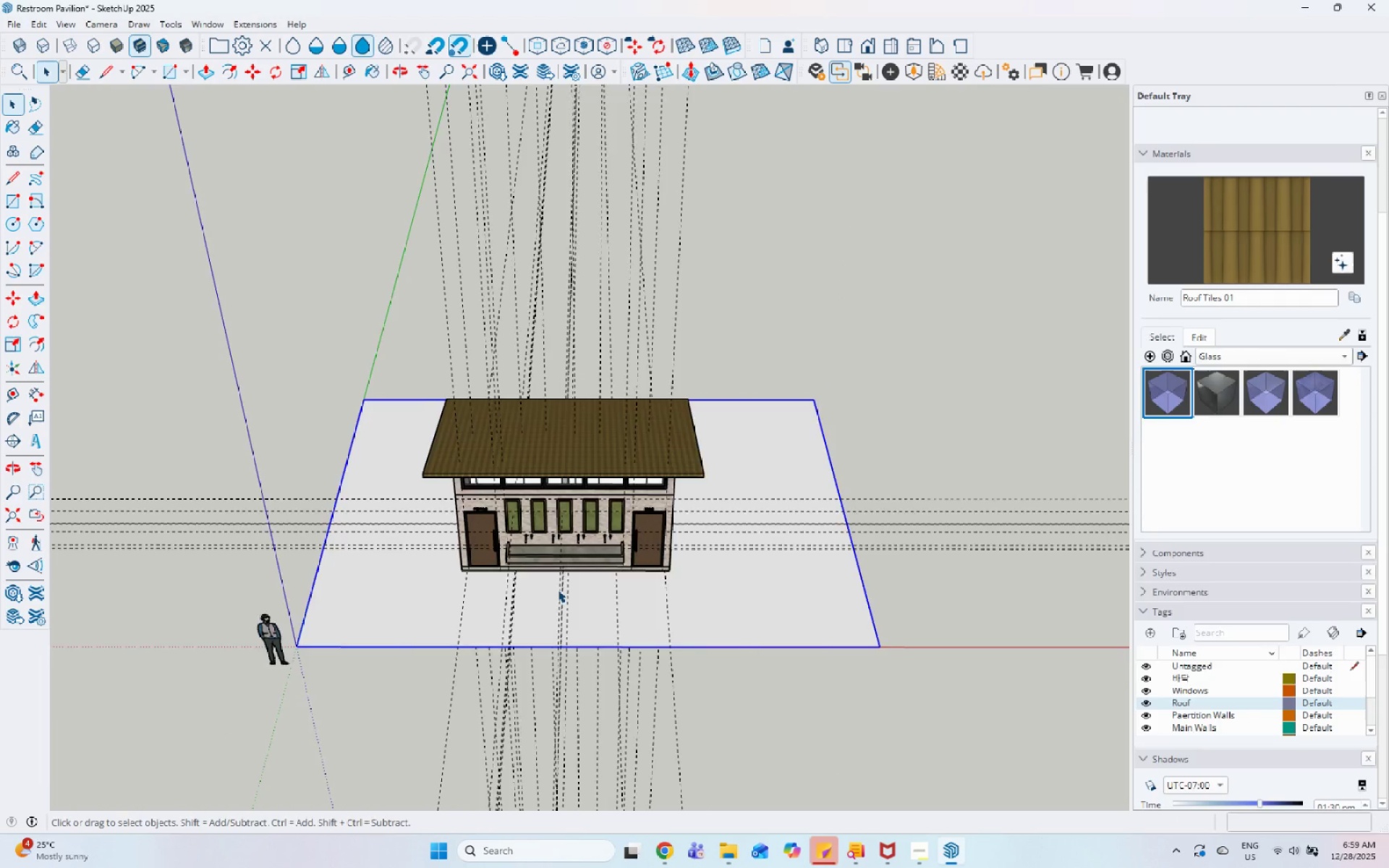 
scroll: coordinate [236, 543], scroll_direction: up, amount: 12.0
 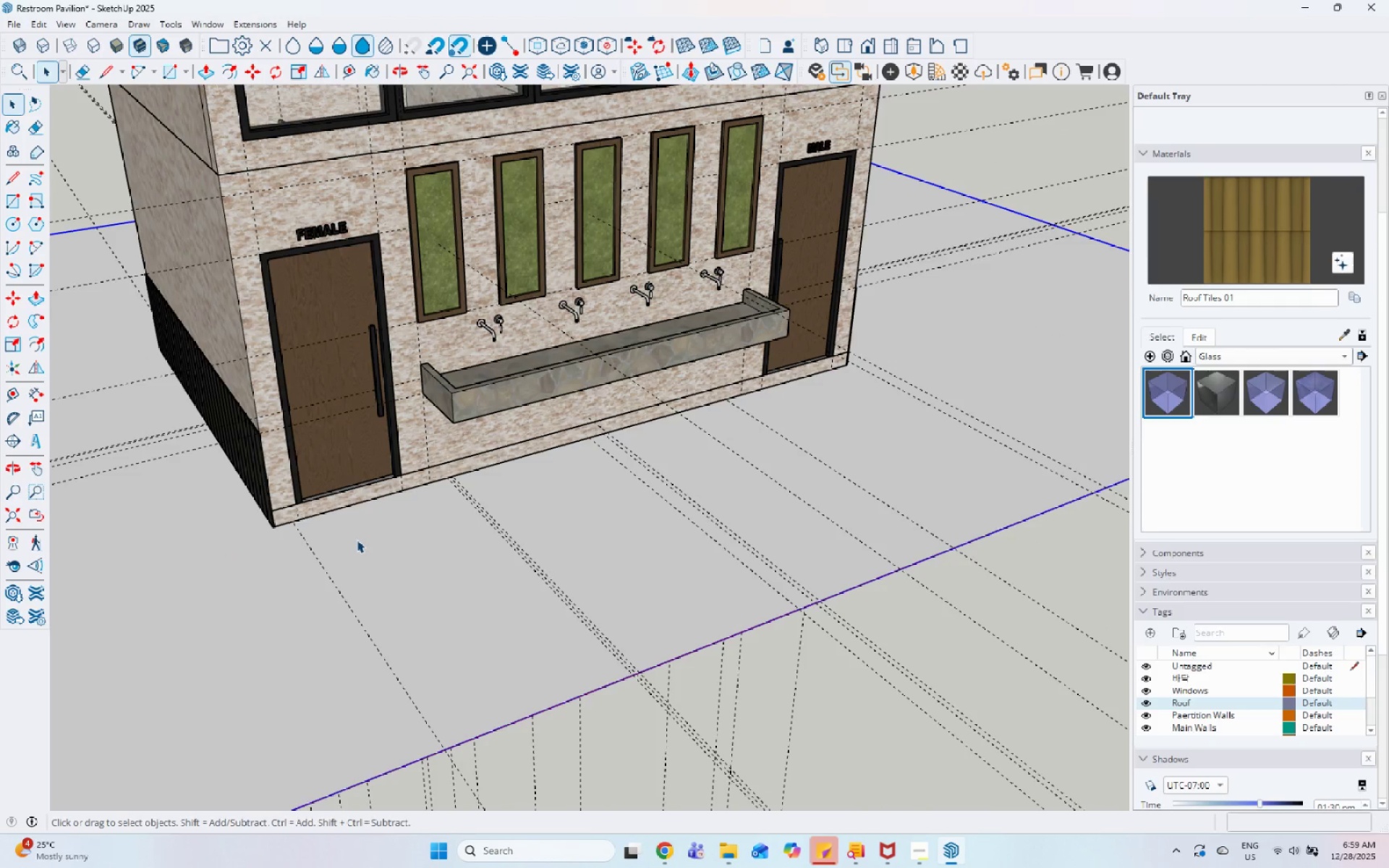 
scroll: coordinate [534, 648], scroll_direction: down, amount: 4.0
 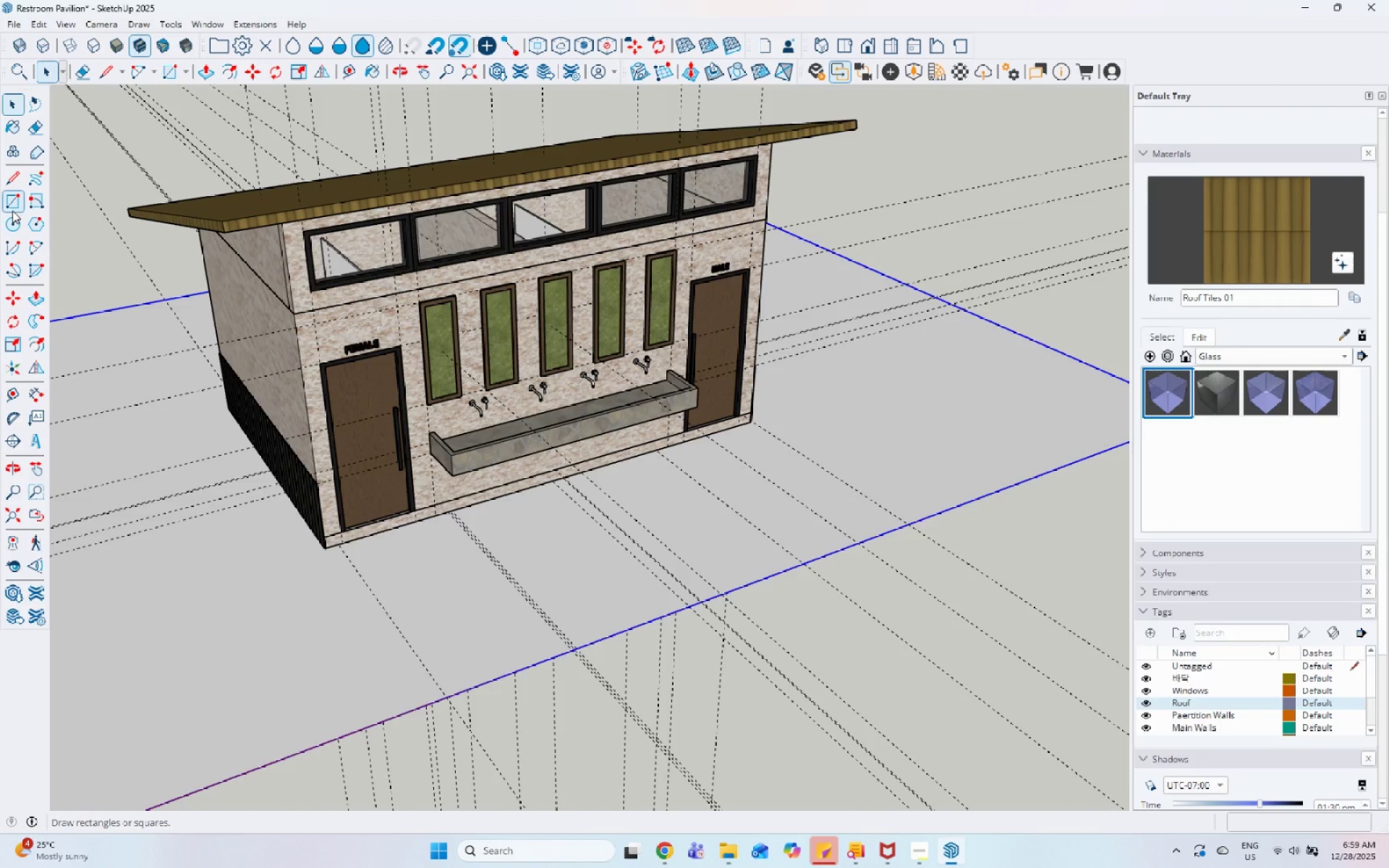 
scroll: coordinate [227, 412], scroll_direction: up, amount: 7.0
 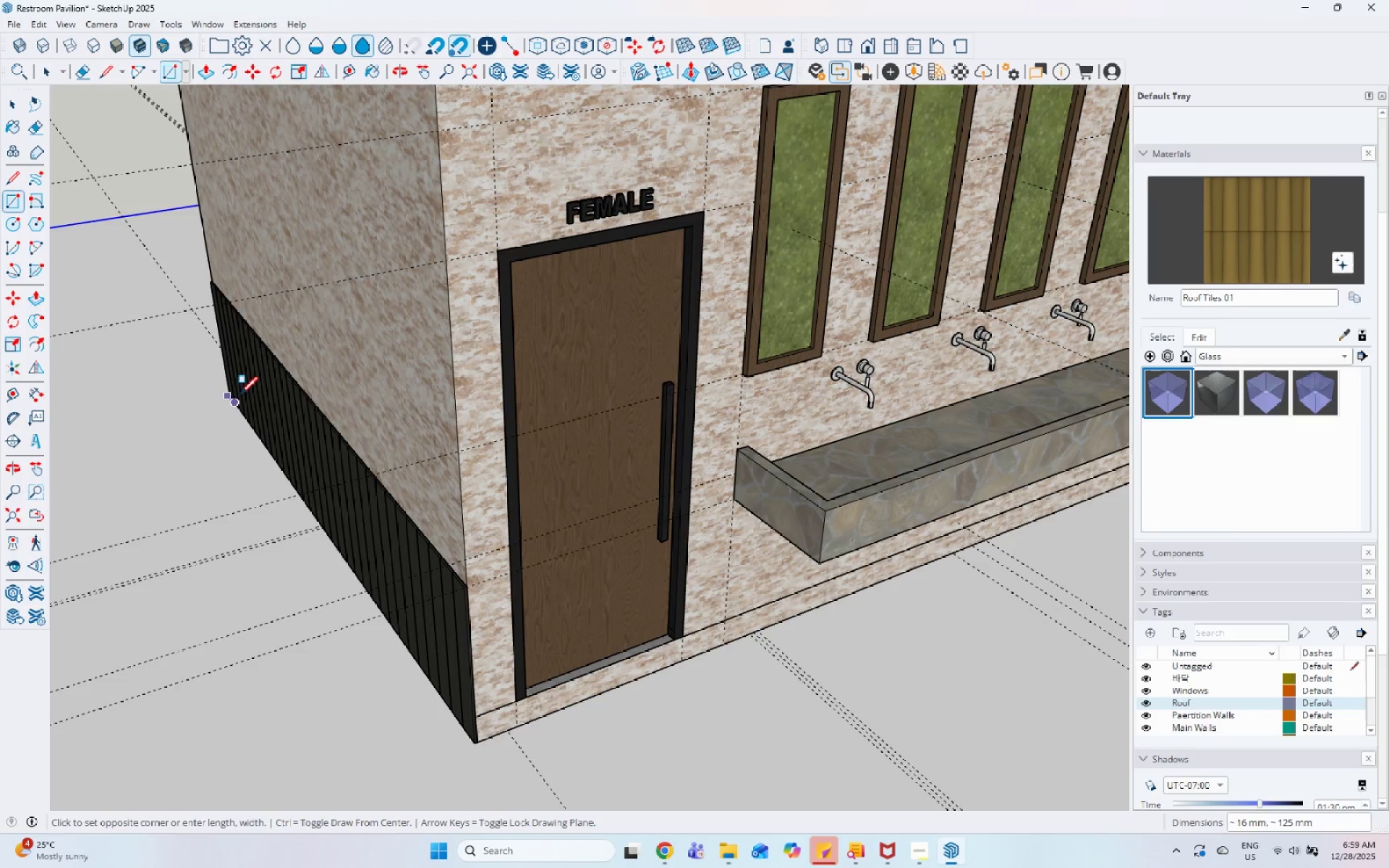 
scroll: coordinate [902, 501], scroll_direction: down, amount: 15.0
 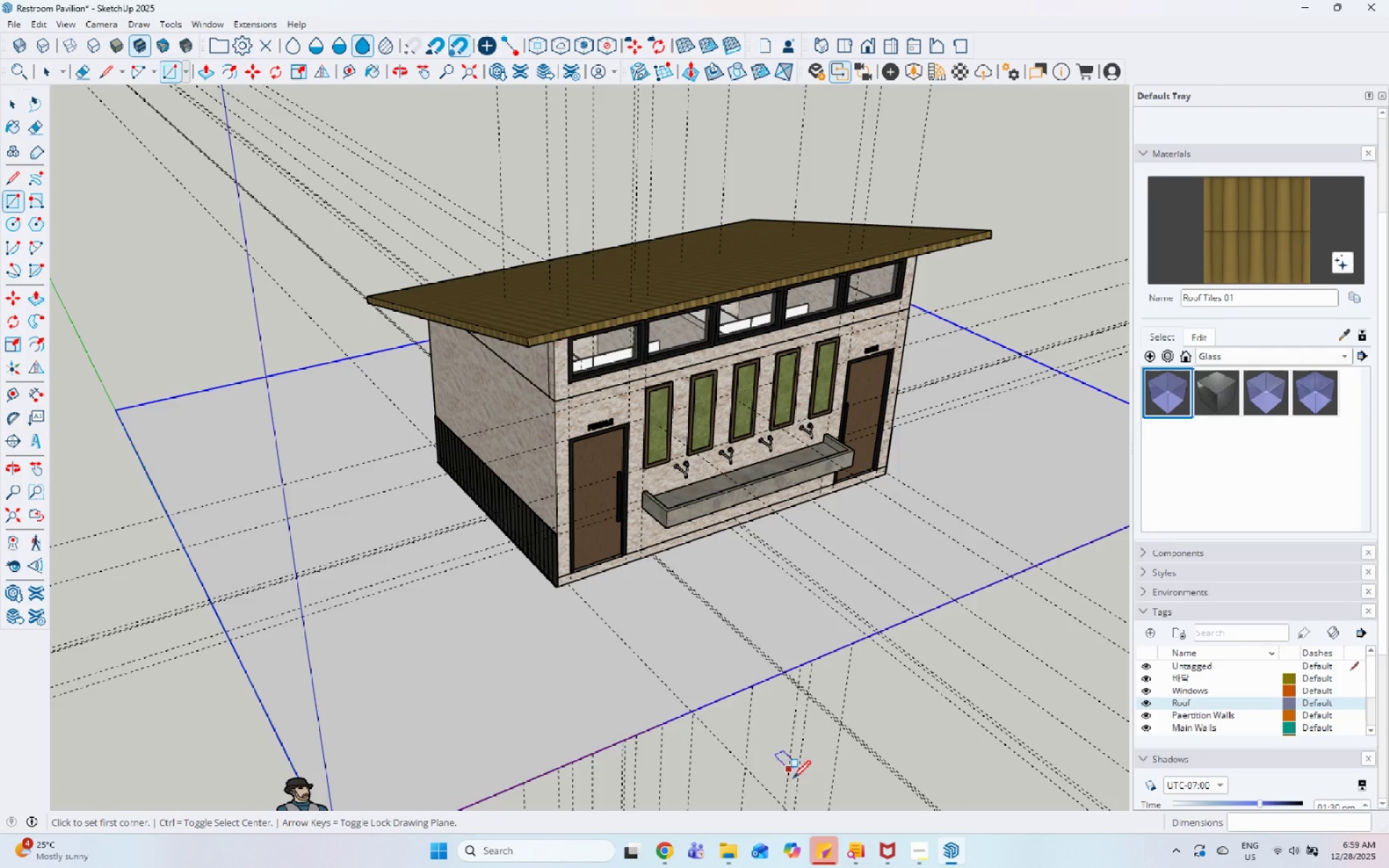 
left_click([913, 854])